 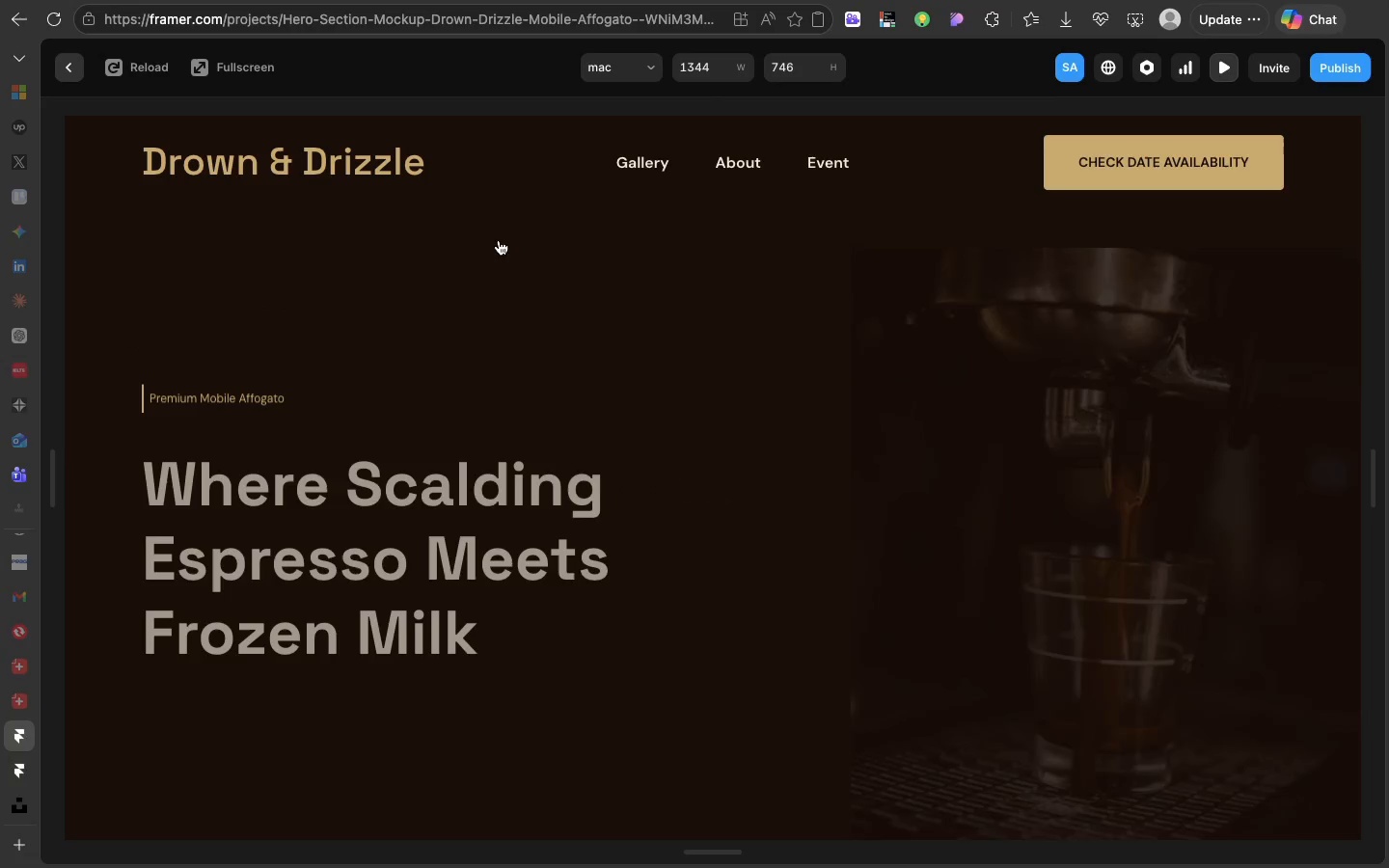 
scroll: coordinate [499, 240], scroll_direction: down, amount: 10.0
 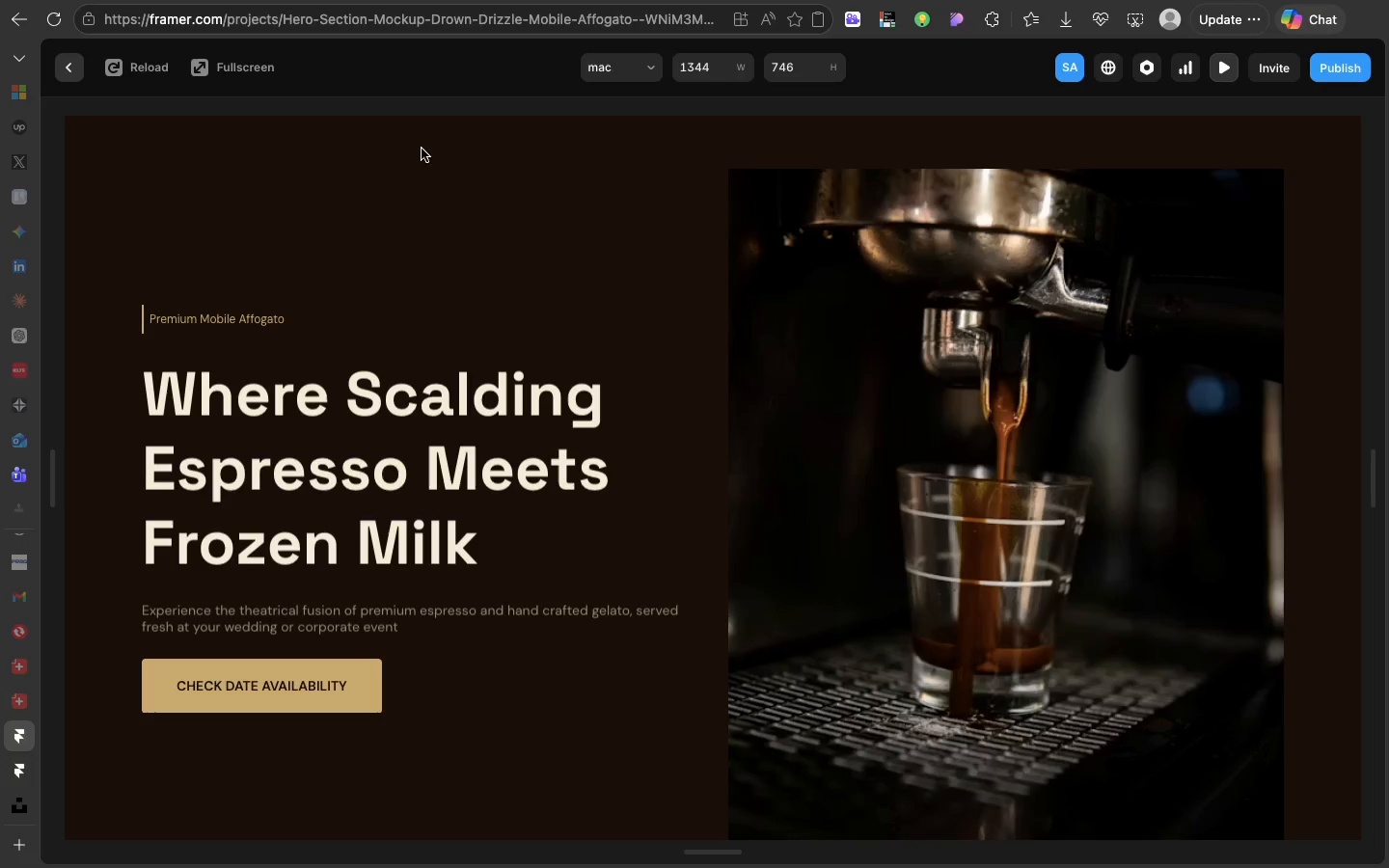 
wait(8.72)
 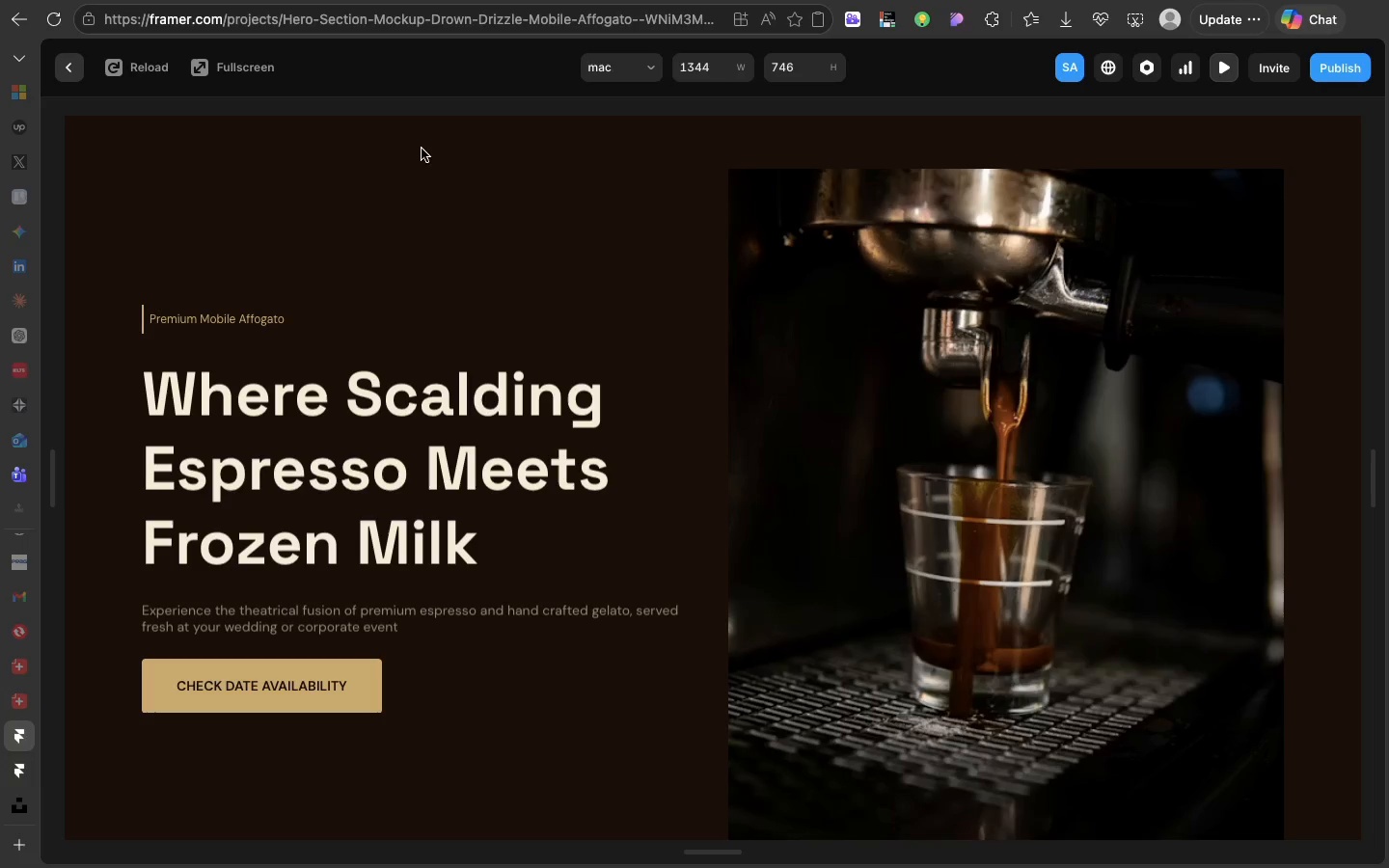 
left_click([169, 76])
 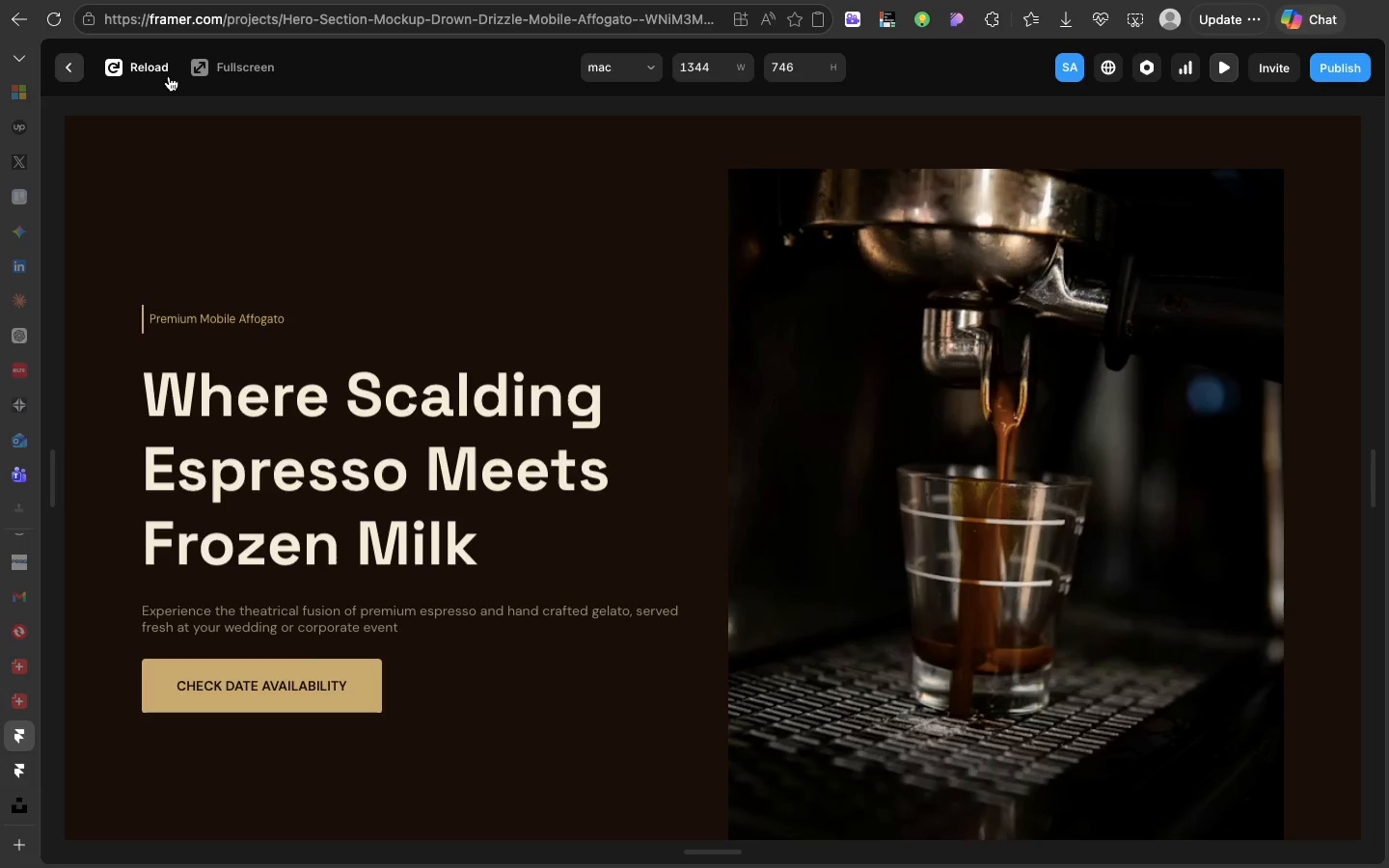 
scroll: coordinate [169, 76], scroll_direction: down, amount: 21.0
 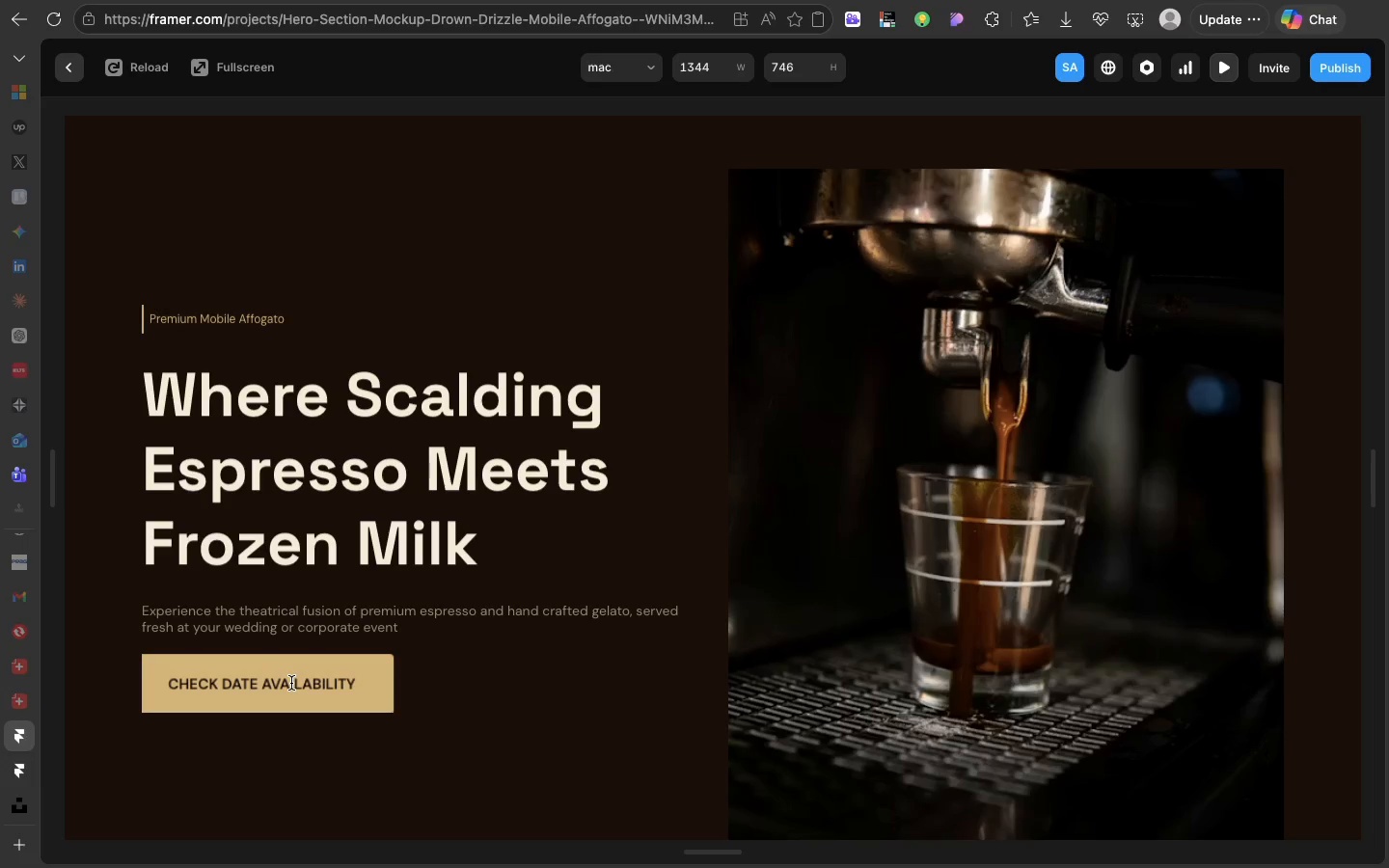 
wait(10.26)
 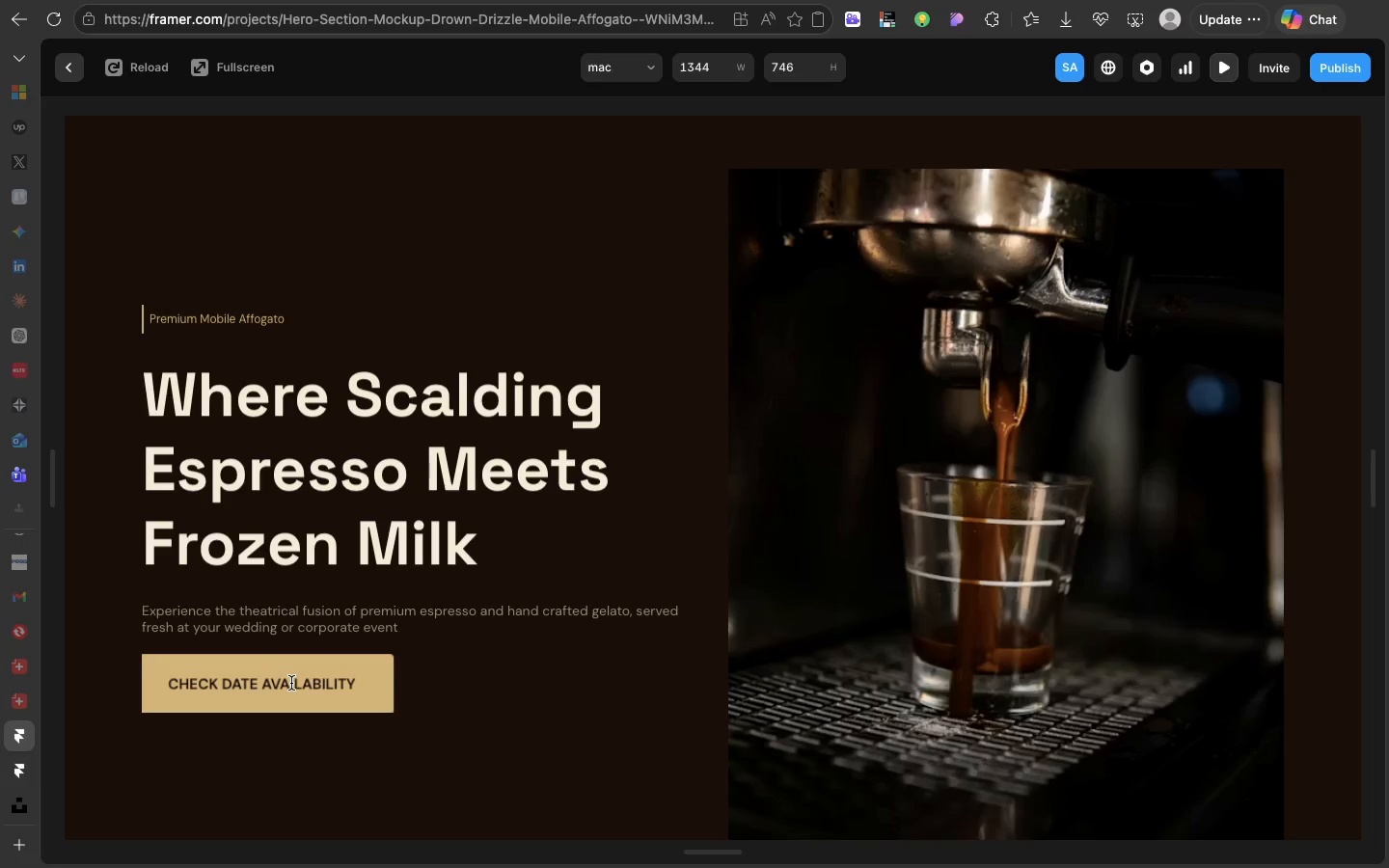 
left_click([75, 69])
 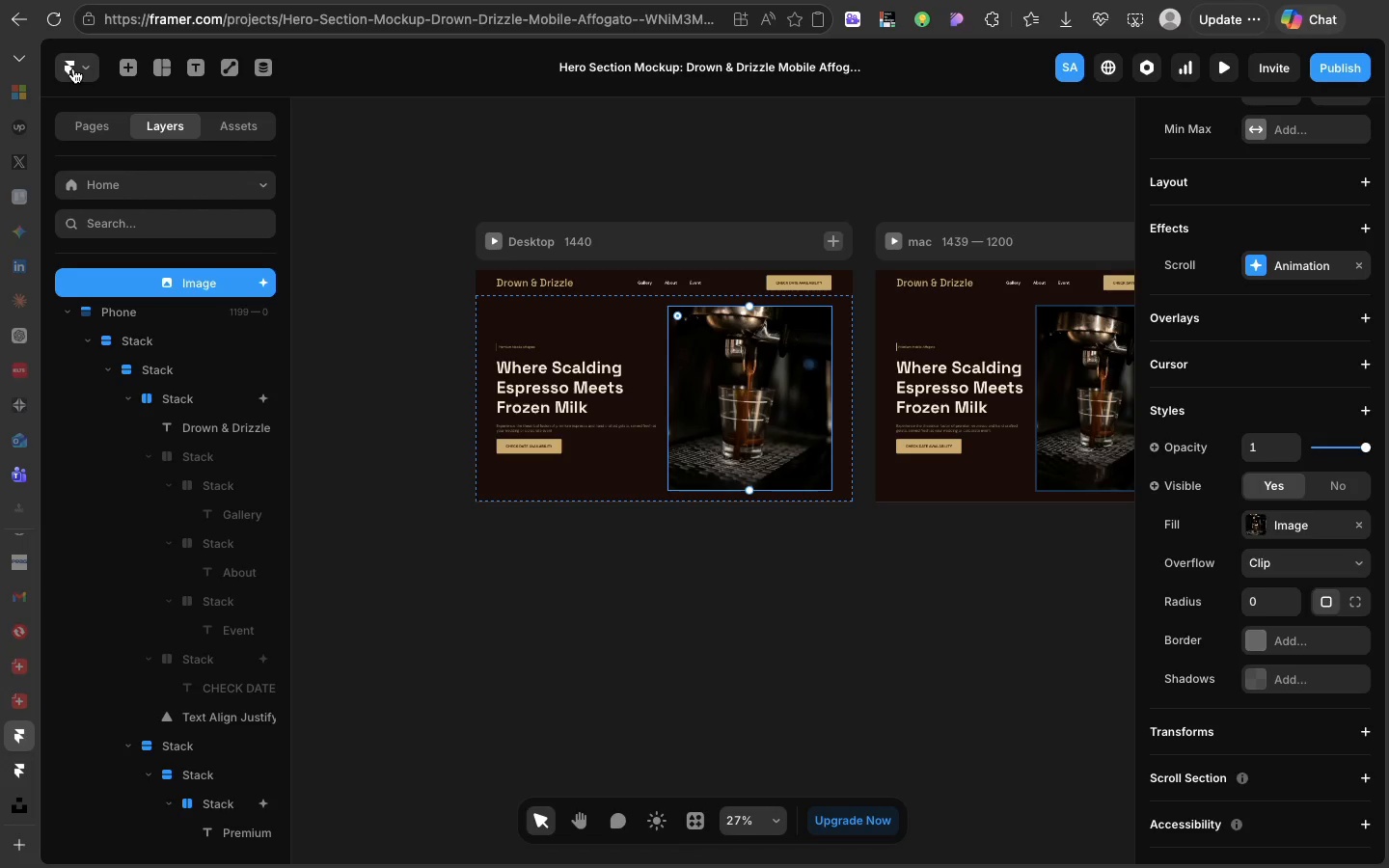 
wait(53.07)
 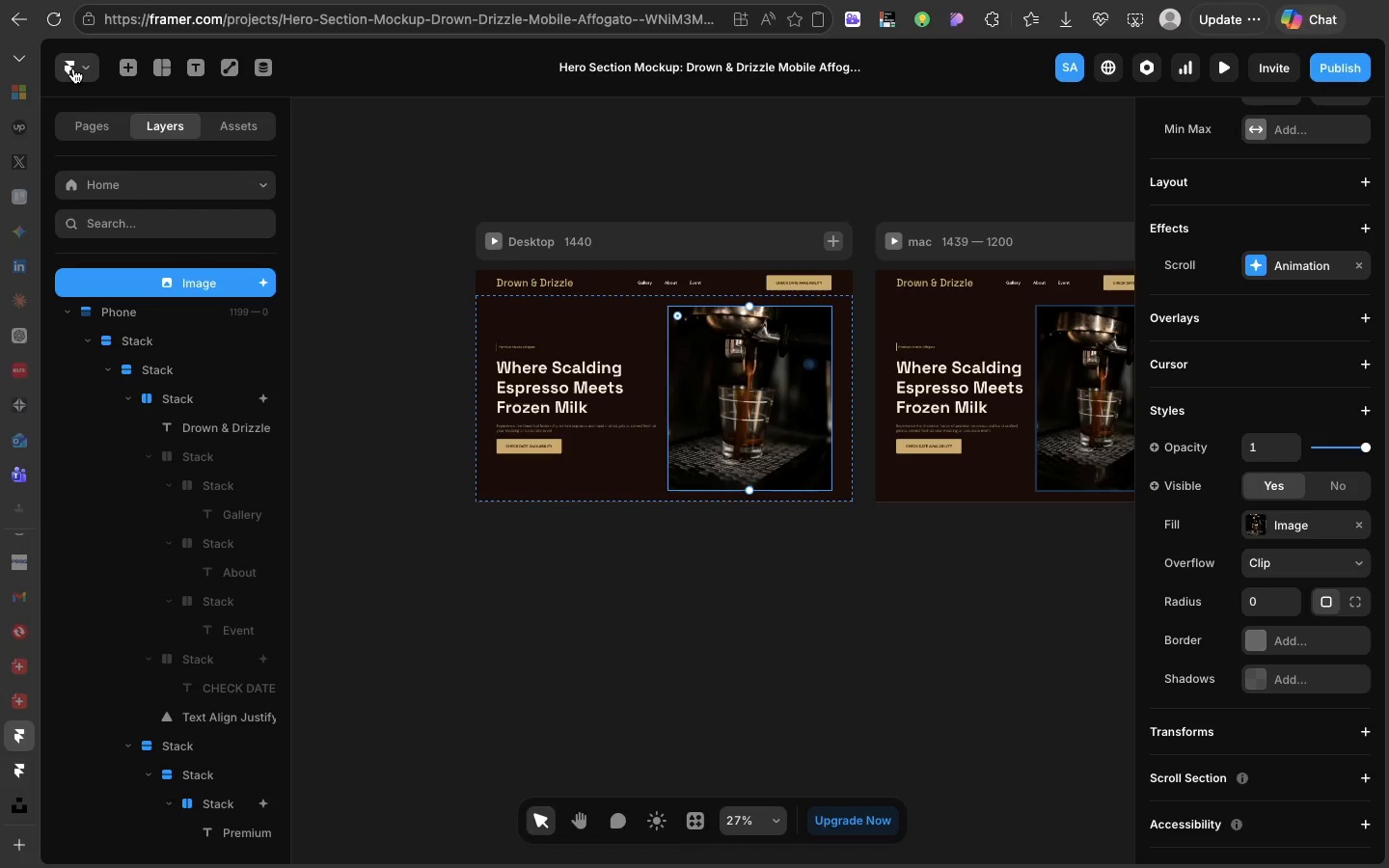 
scroll: coordinate [74, 68], scroll_direction: down, amount: 23.0
 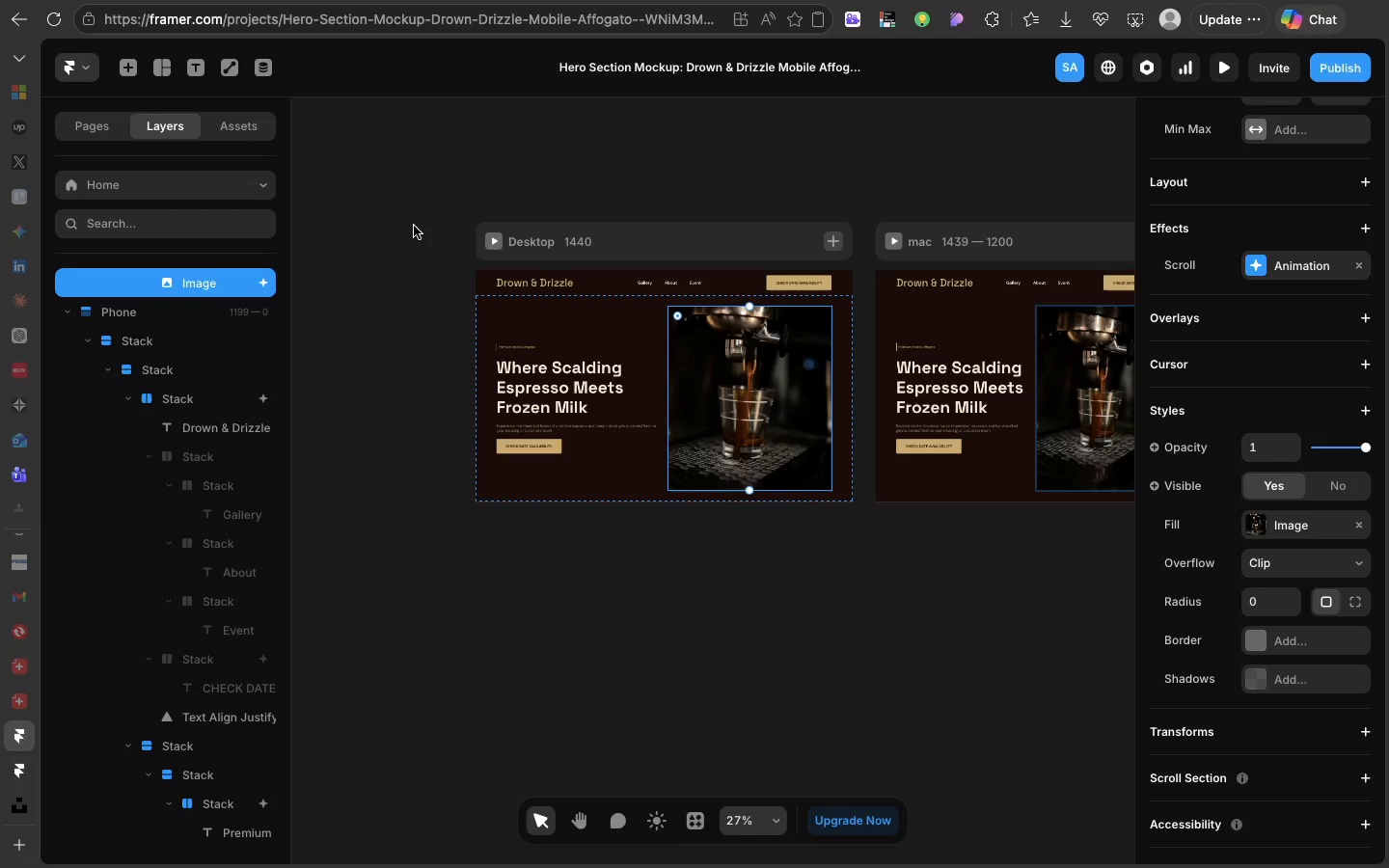 
mouse_move([428, 198])